 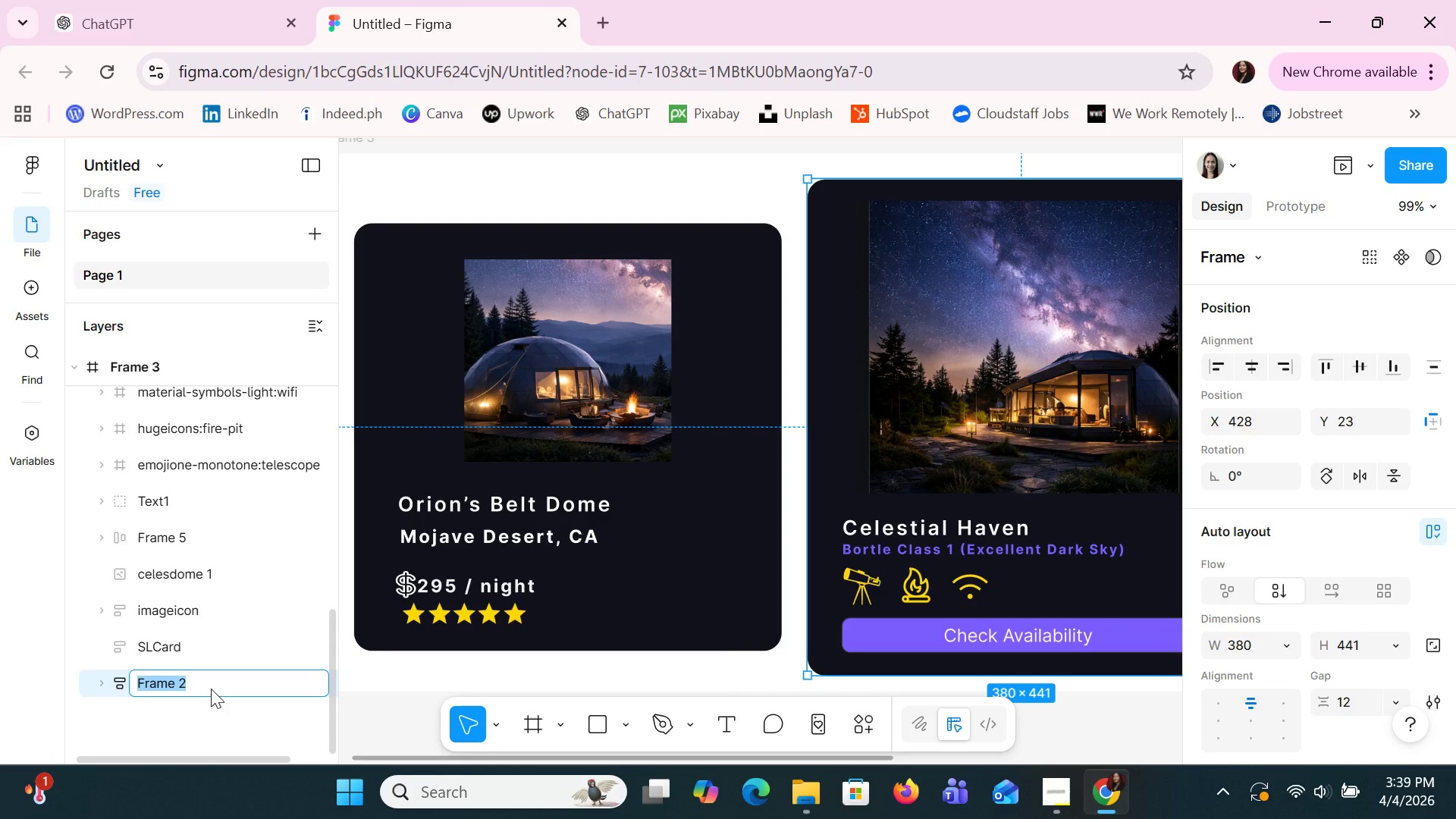 
type(BortleCard)
 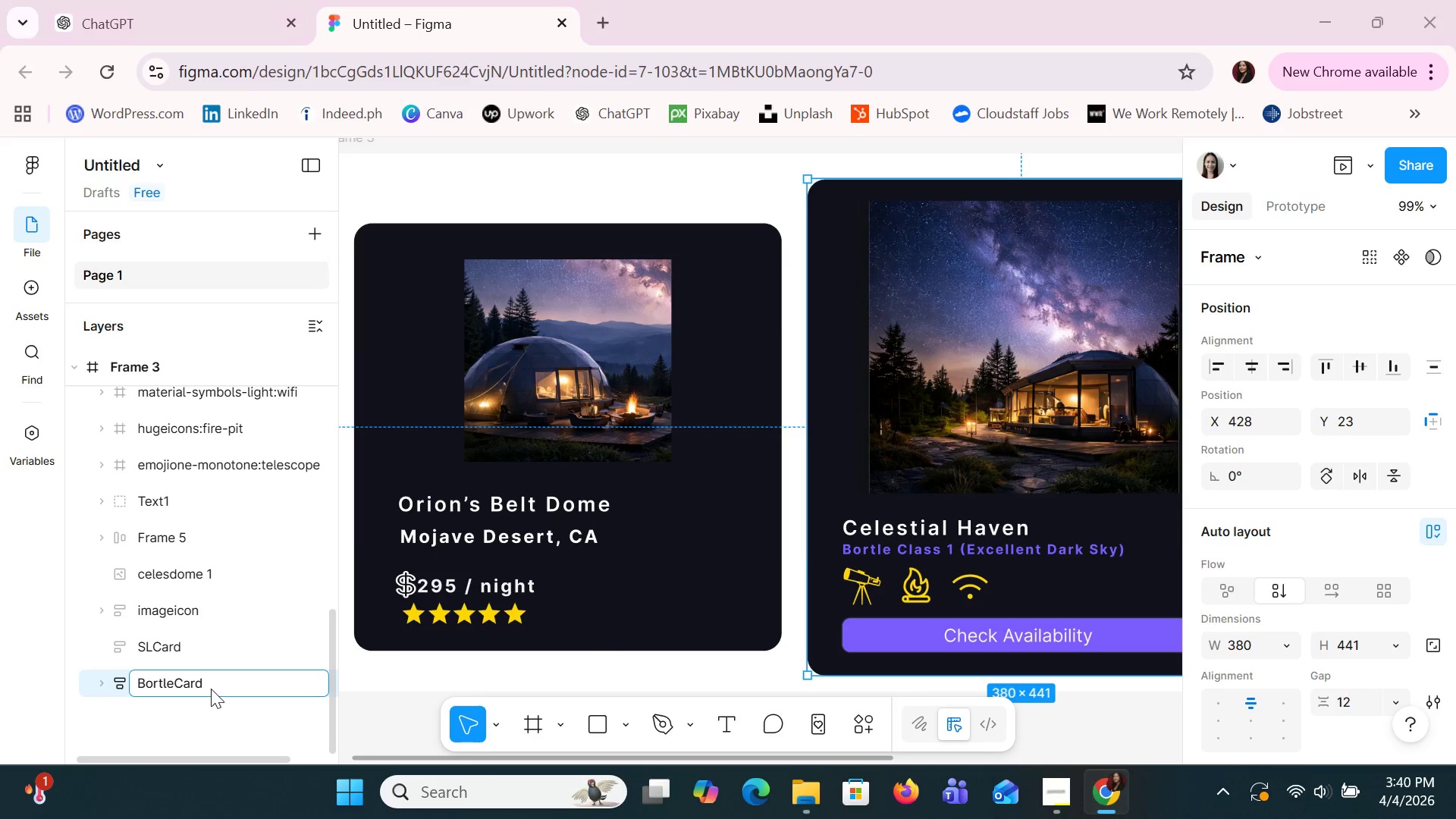 
 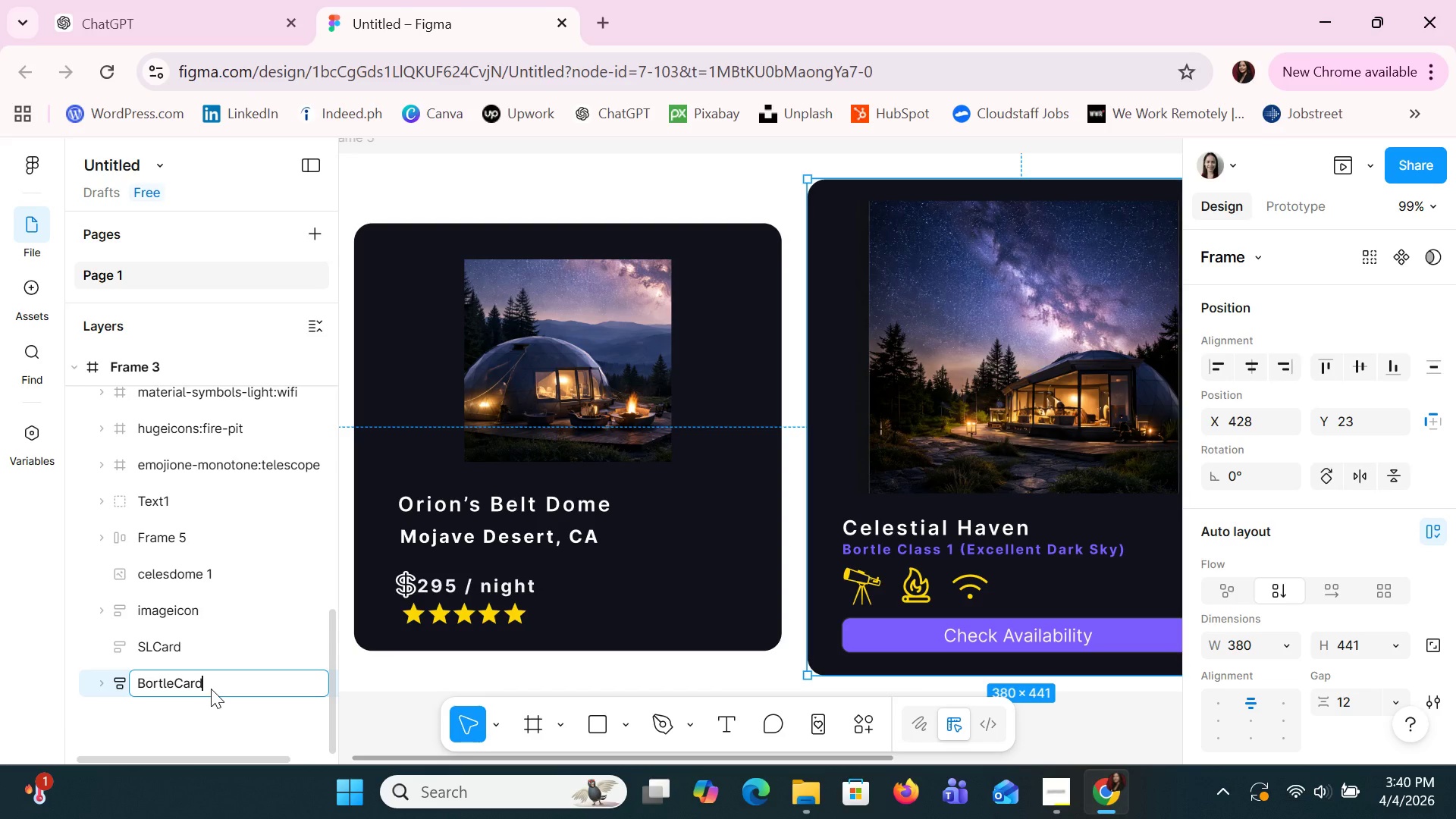 
key(Alt+AltLeft)
 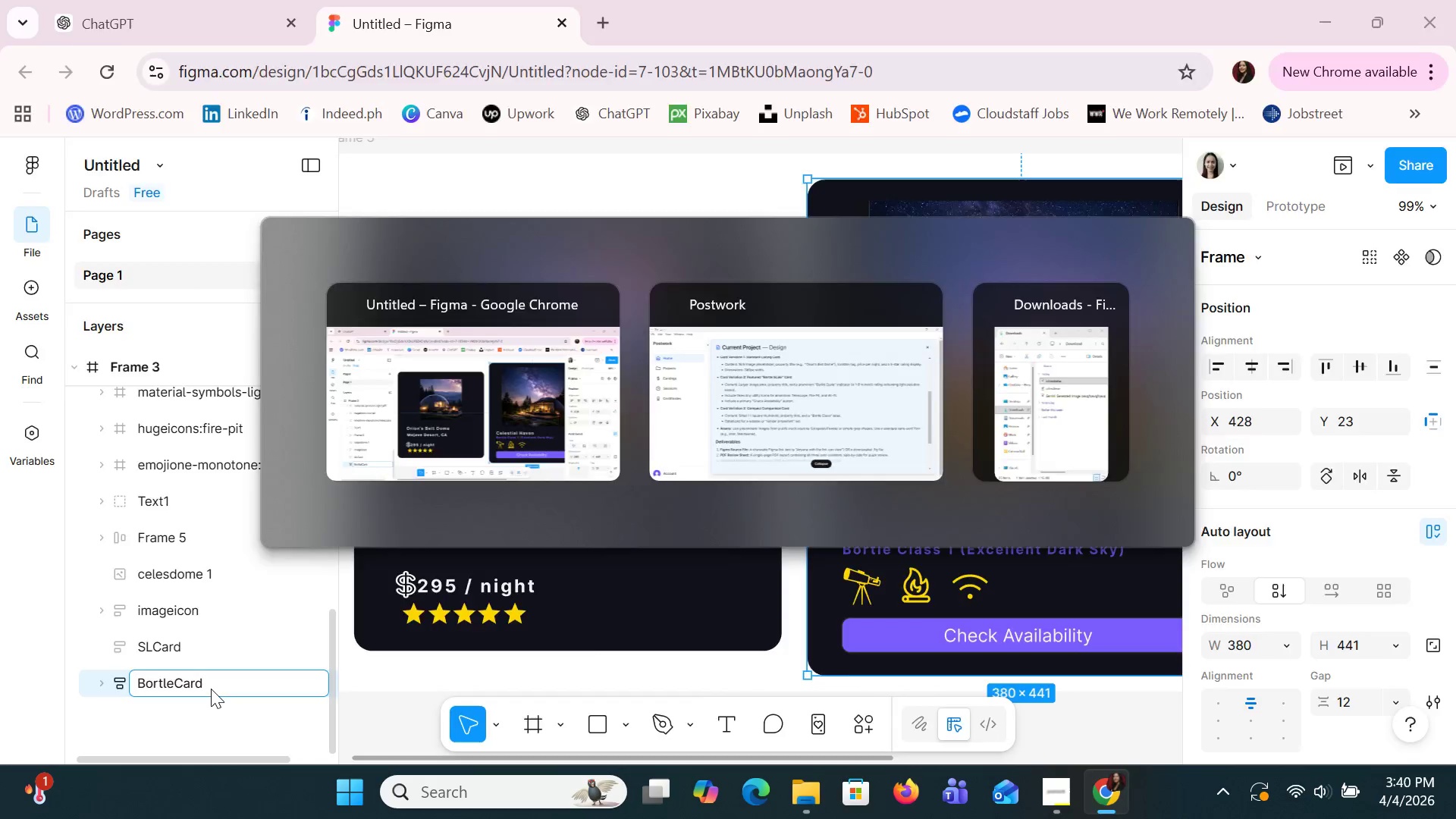 
key(Alt+Tab)